 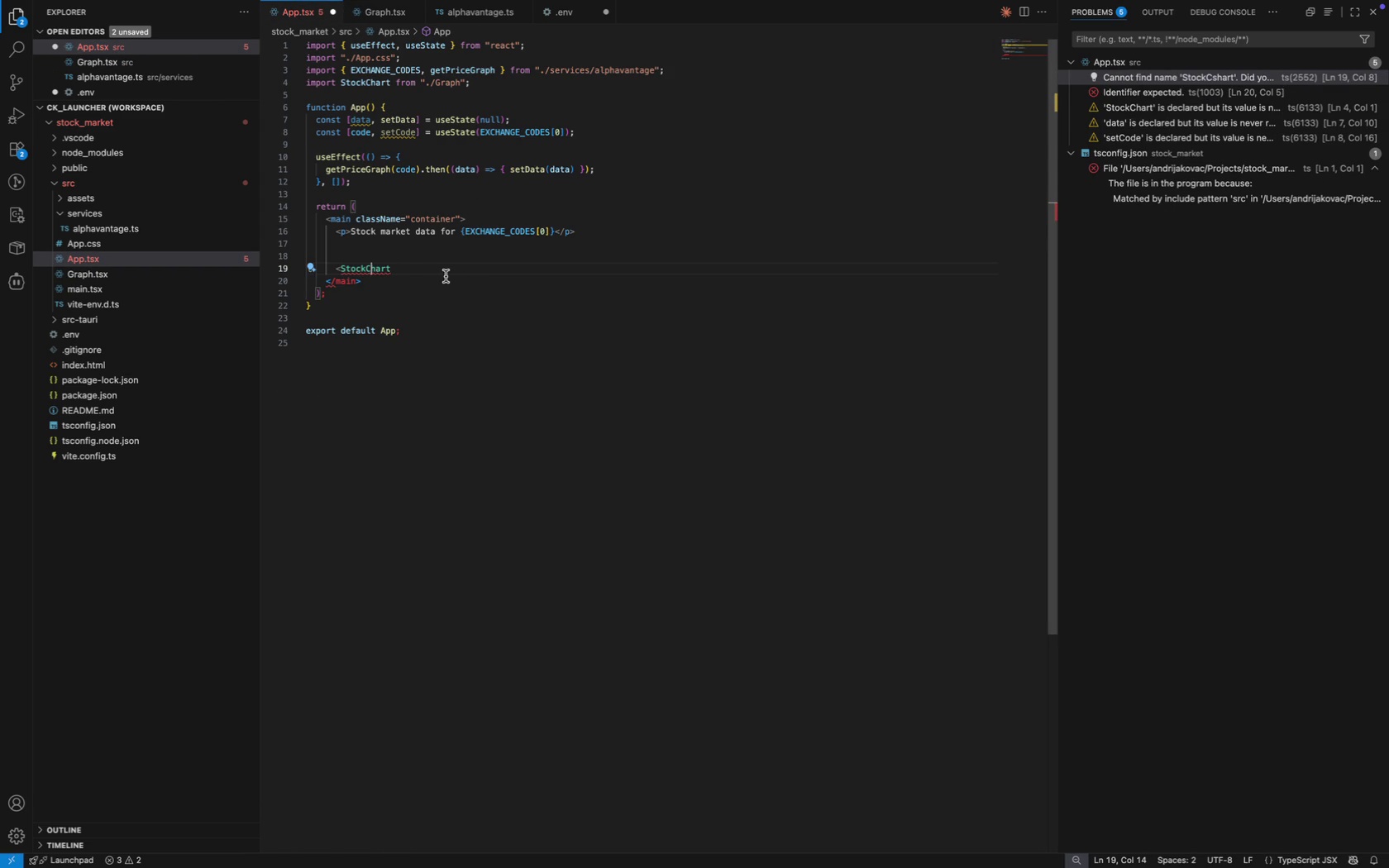 
left_click([446, 276])
 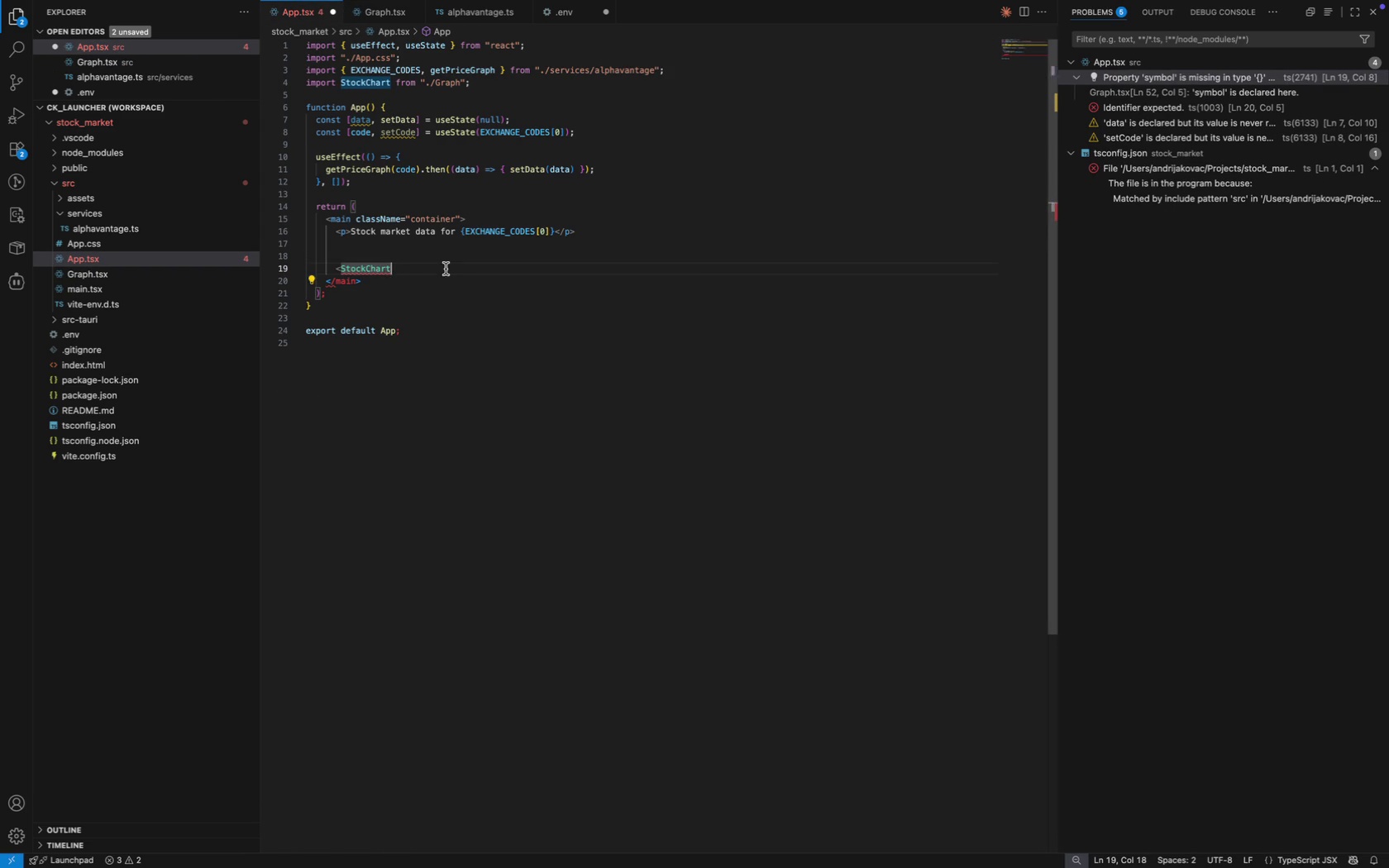 
type( sy)
 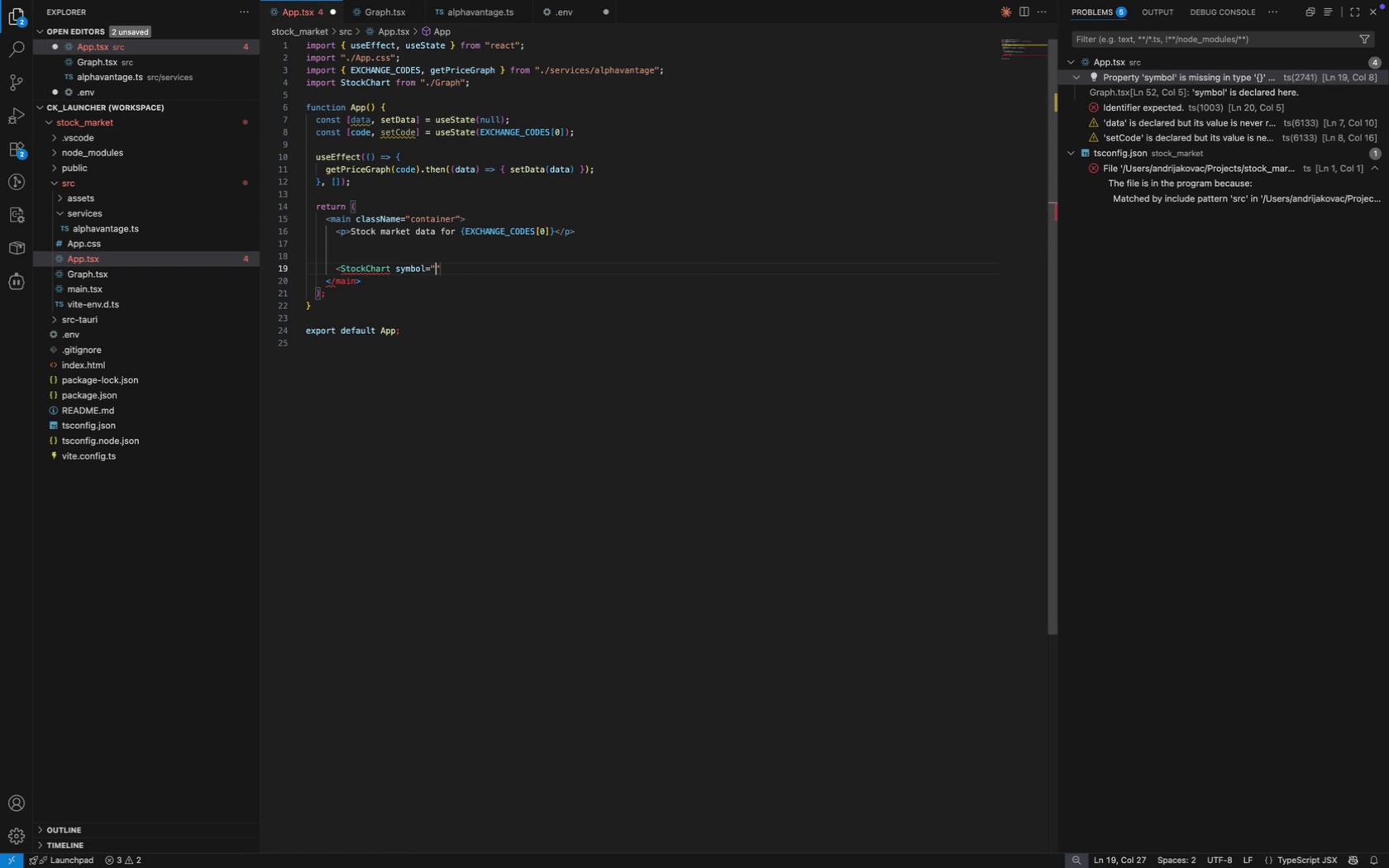 
key(Enter)
 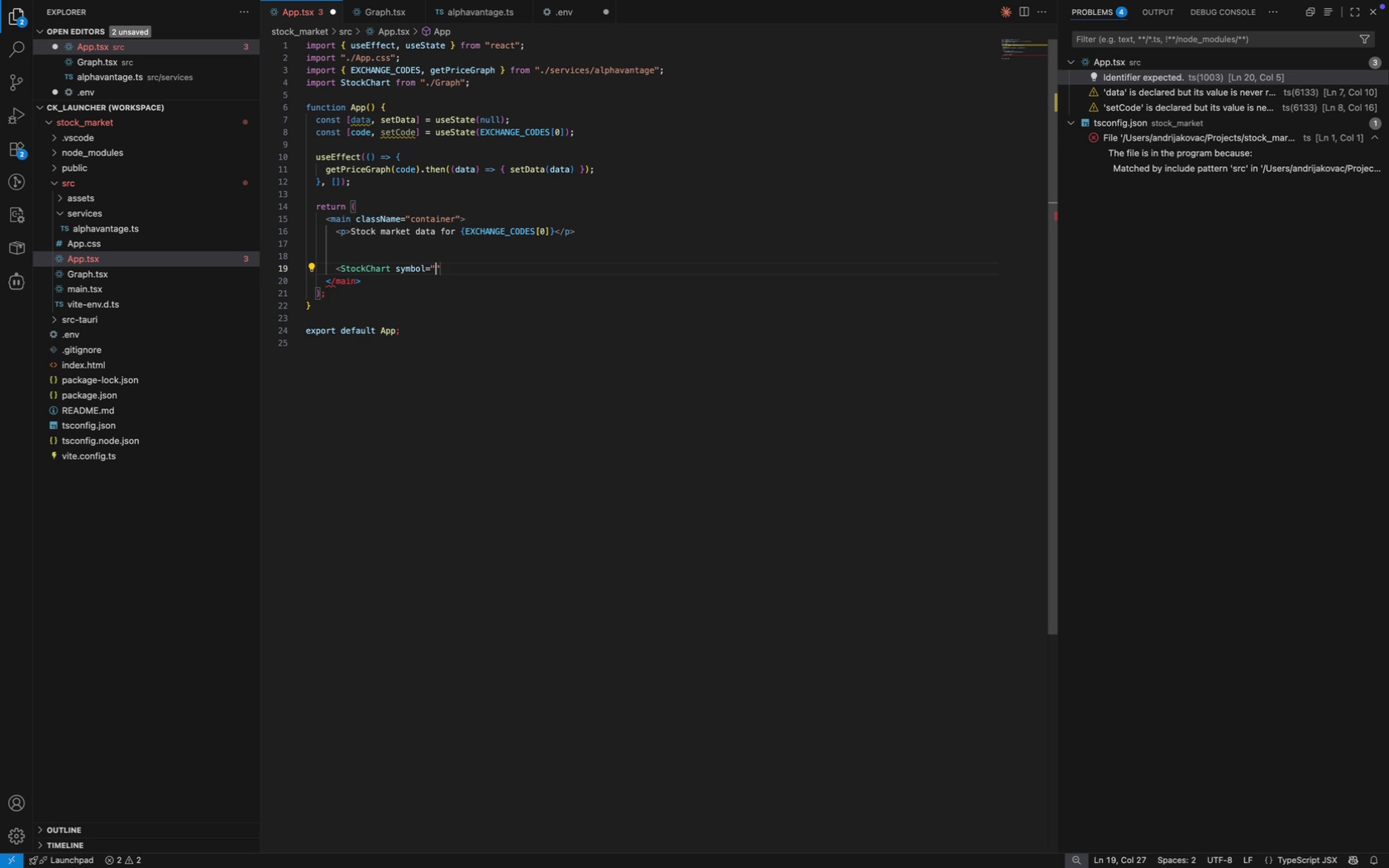 
key(Backspace)
type({code)
 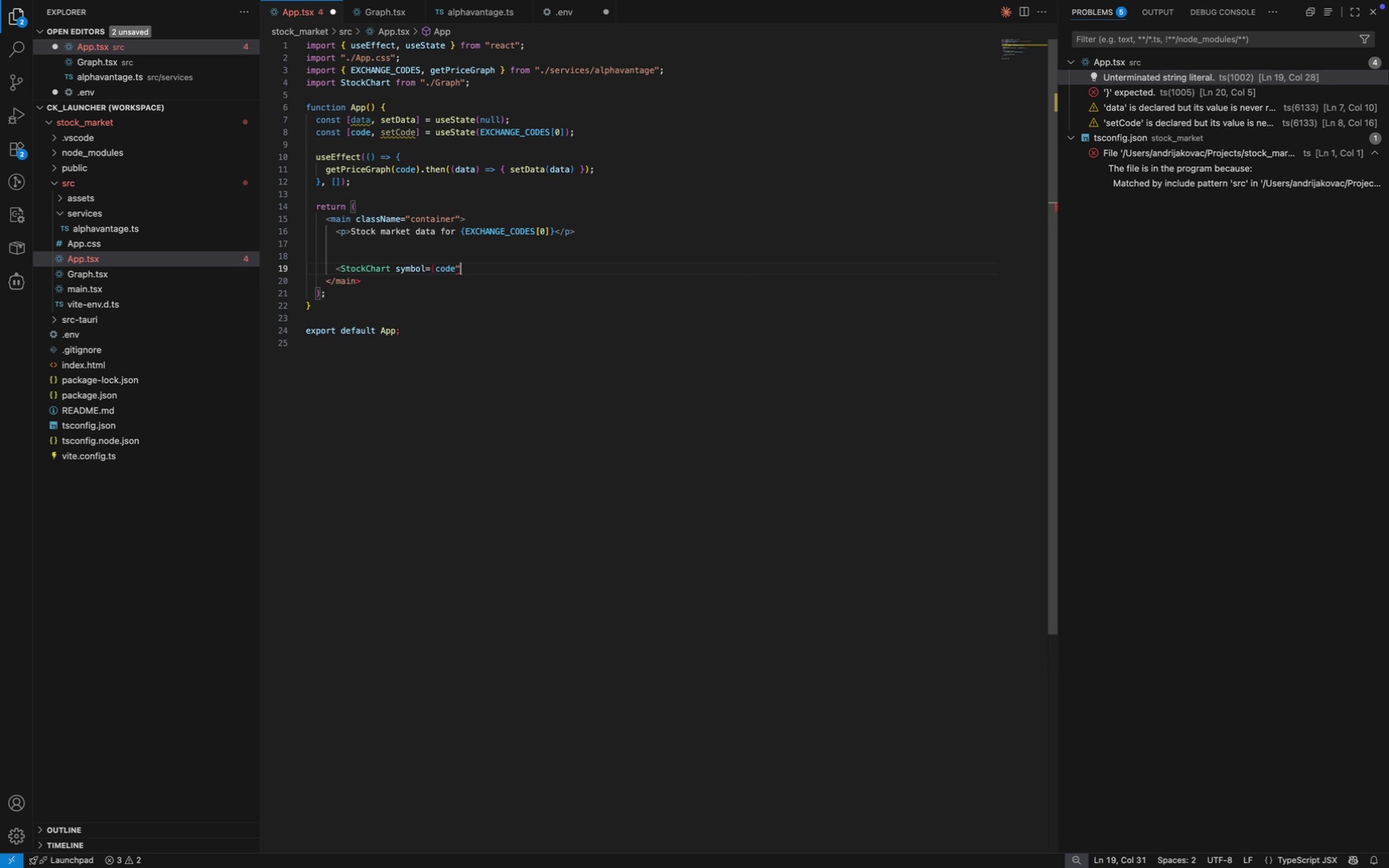 
key(ArrowRight)
 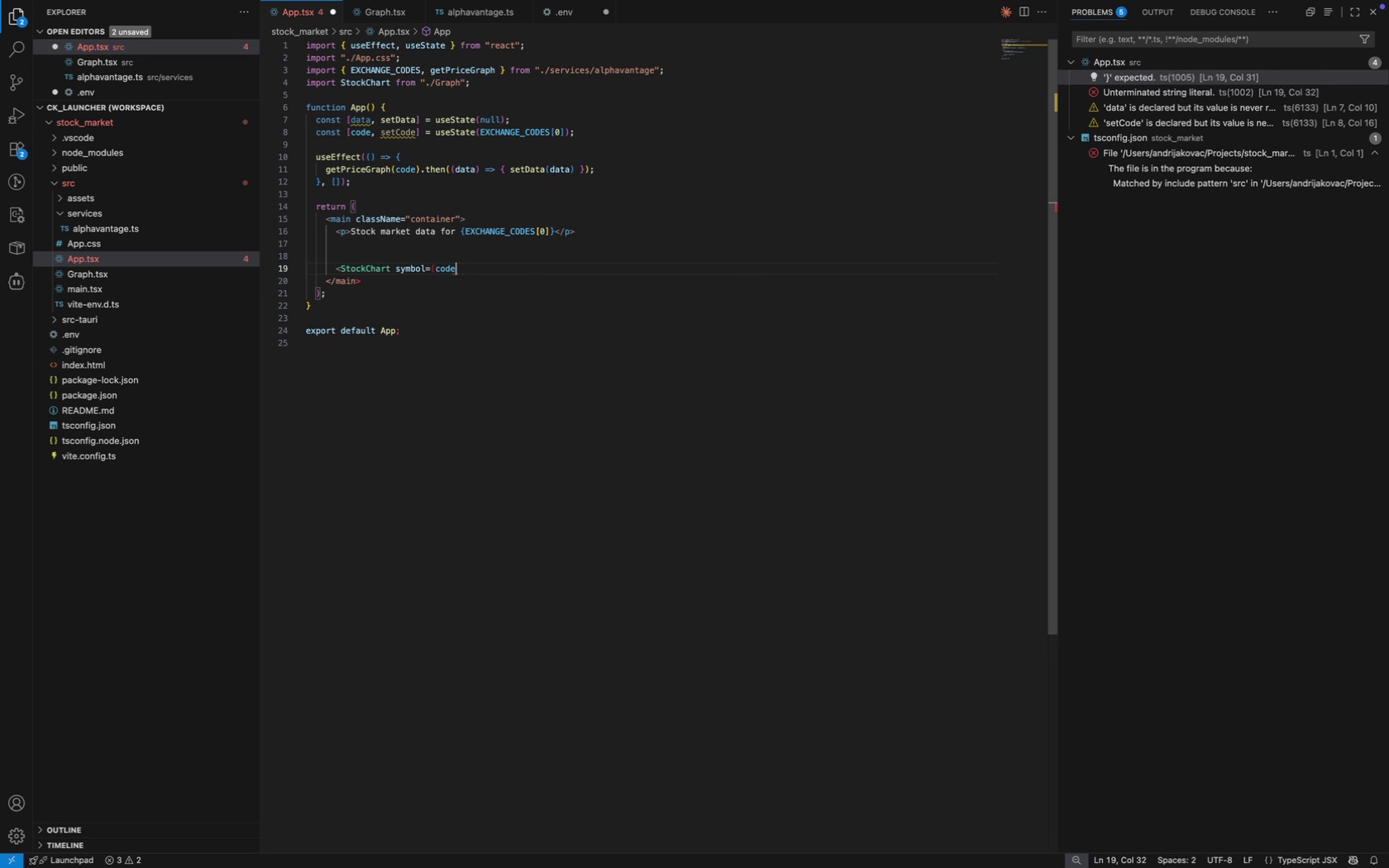 
key(Backspace)
 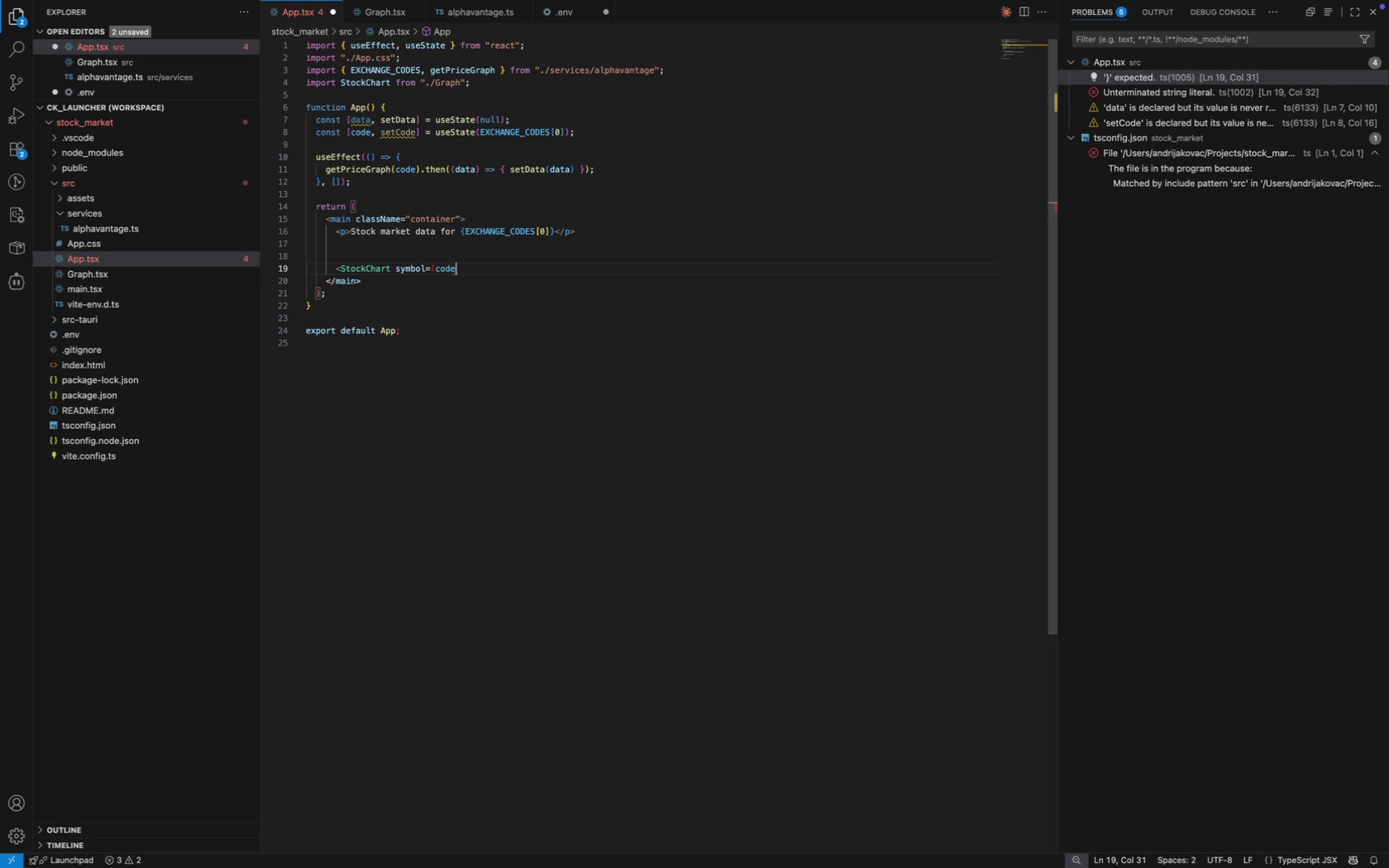 
key(Shift+ShiftLeft)
 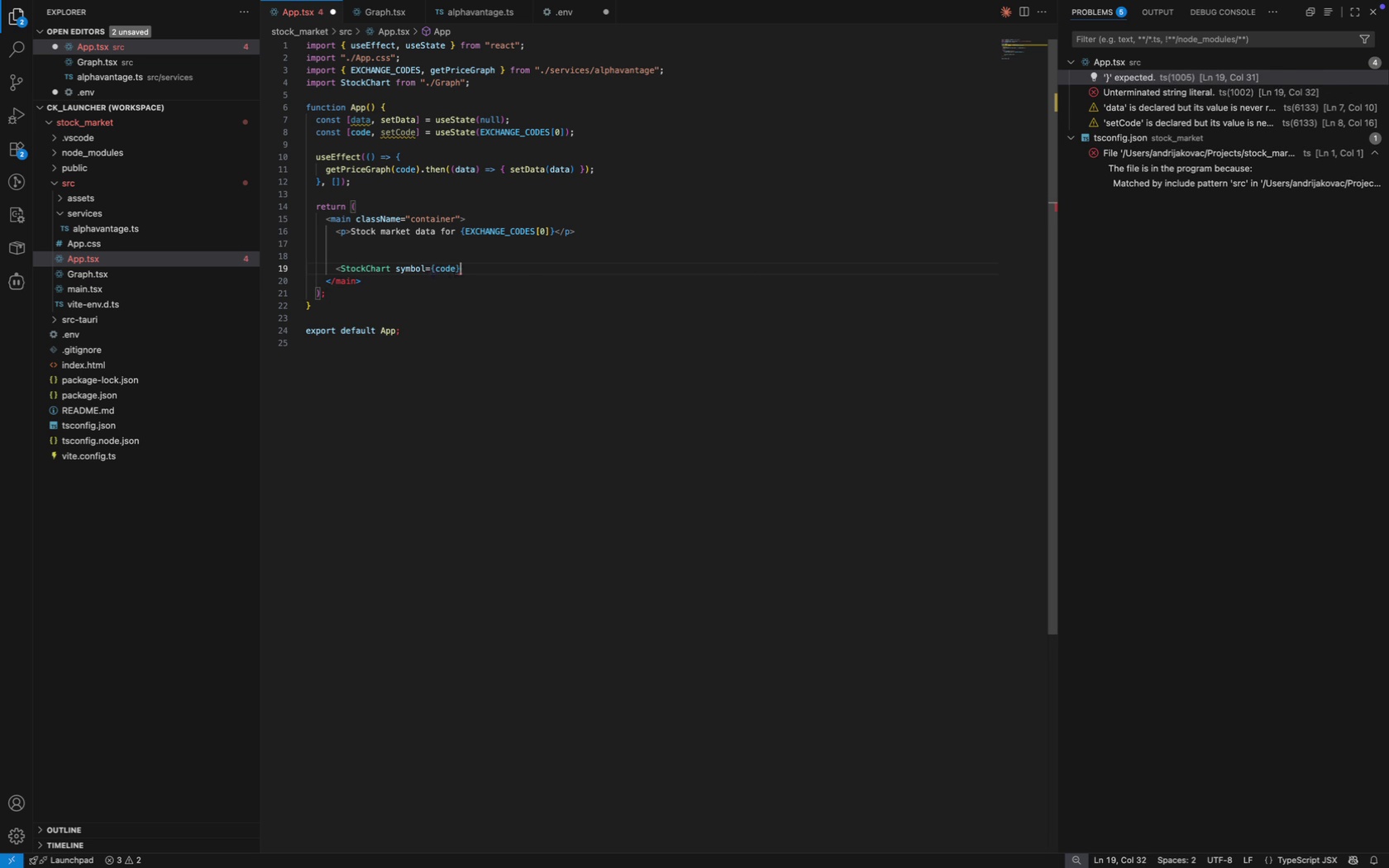 
key(Shift+BracketRight)